 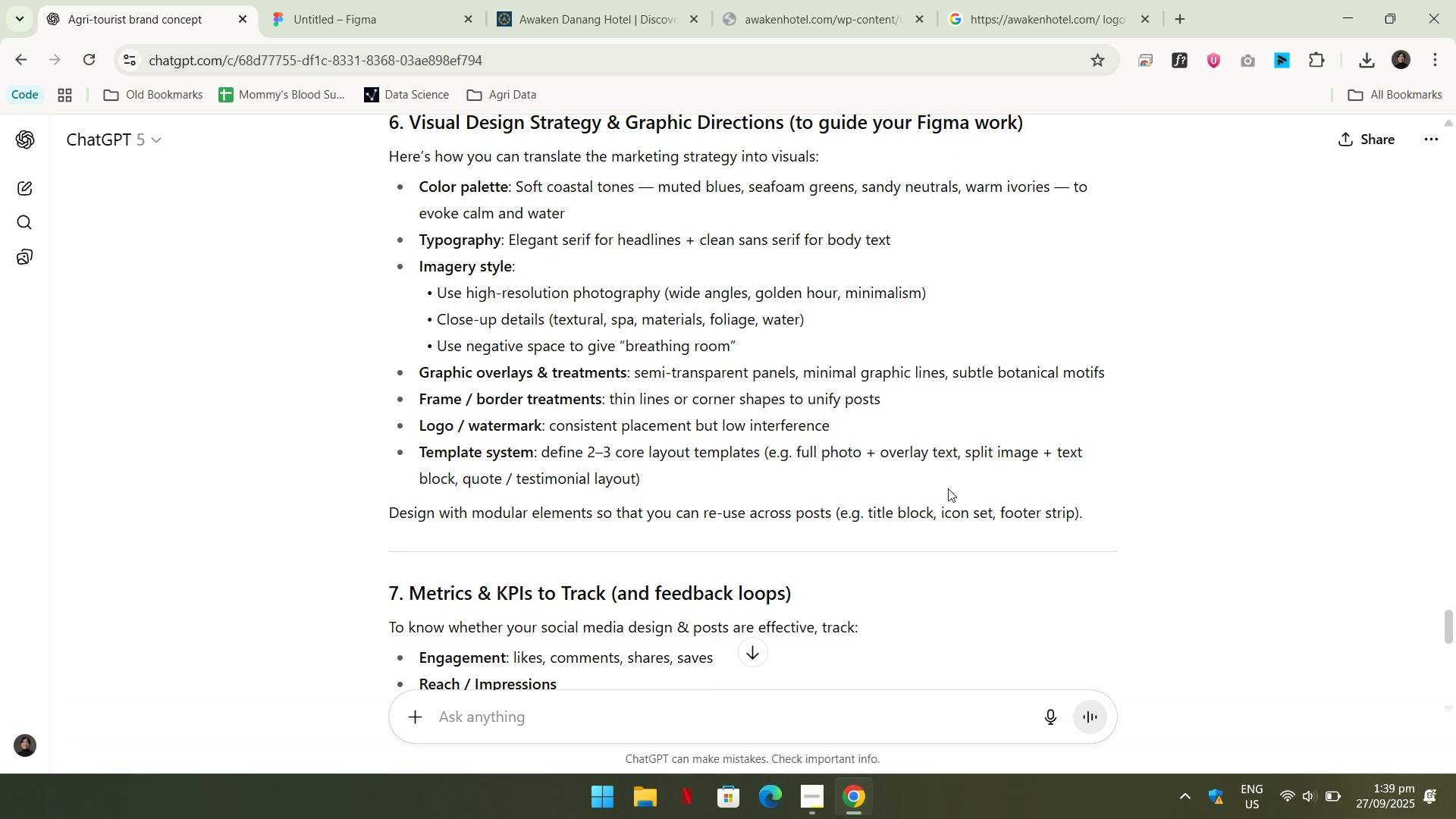 
scroll: coordinate [945, 489], scroll_direction: down, amount: 3.0
 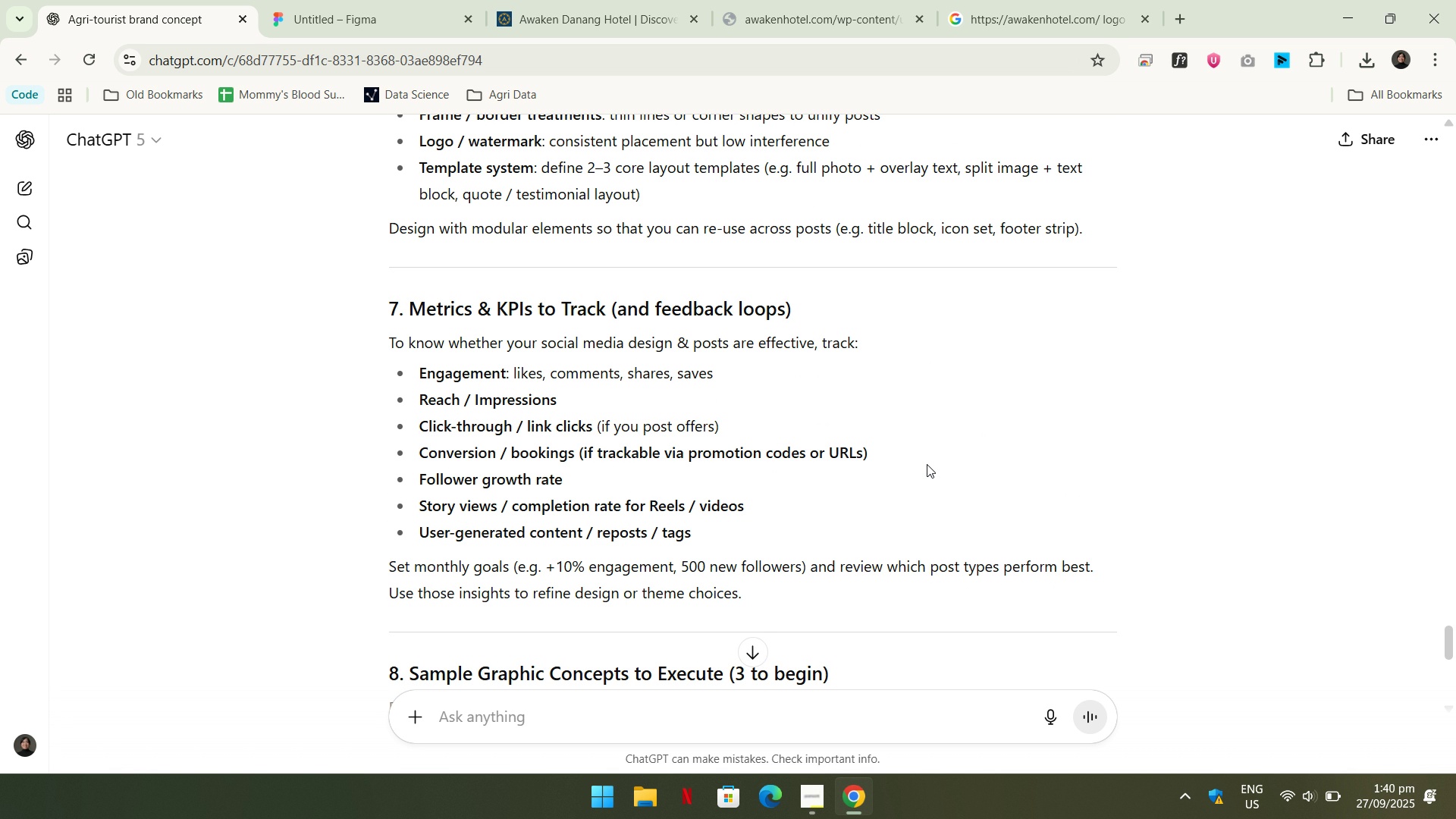 
wait(52.16)
 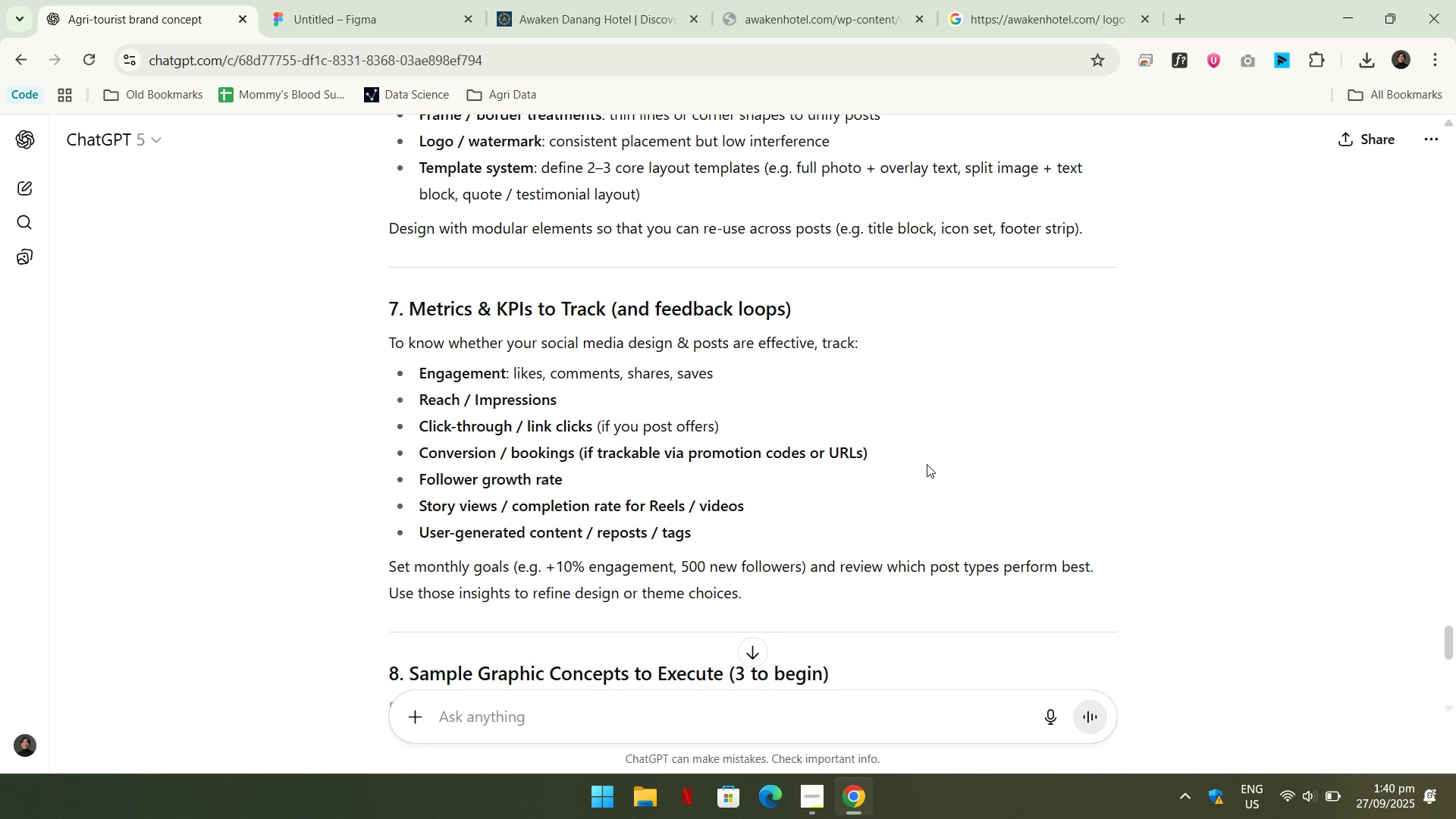 
scroll: coordinate [880, 455], scroll_direction: down, amount: 2.0
 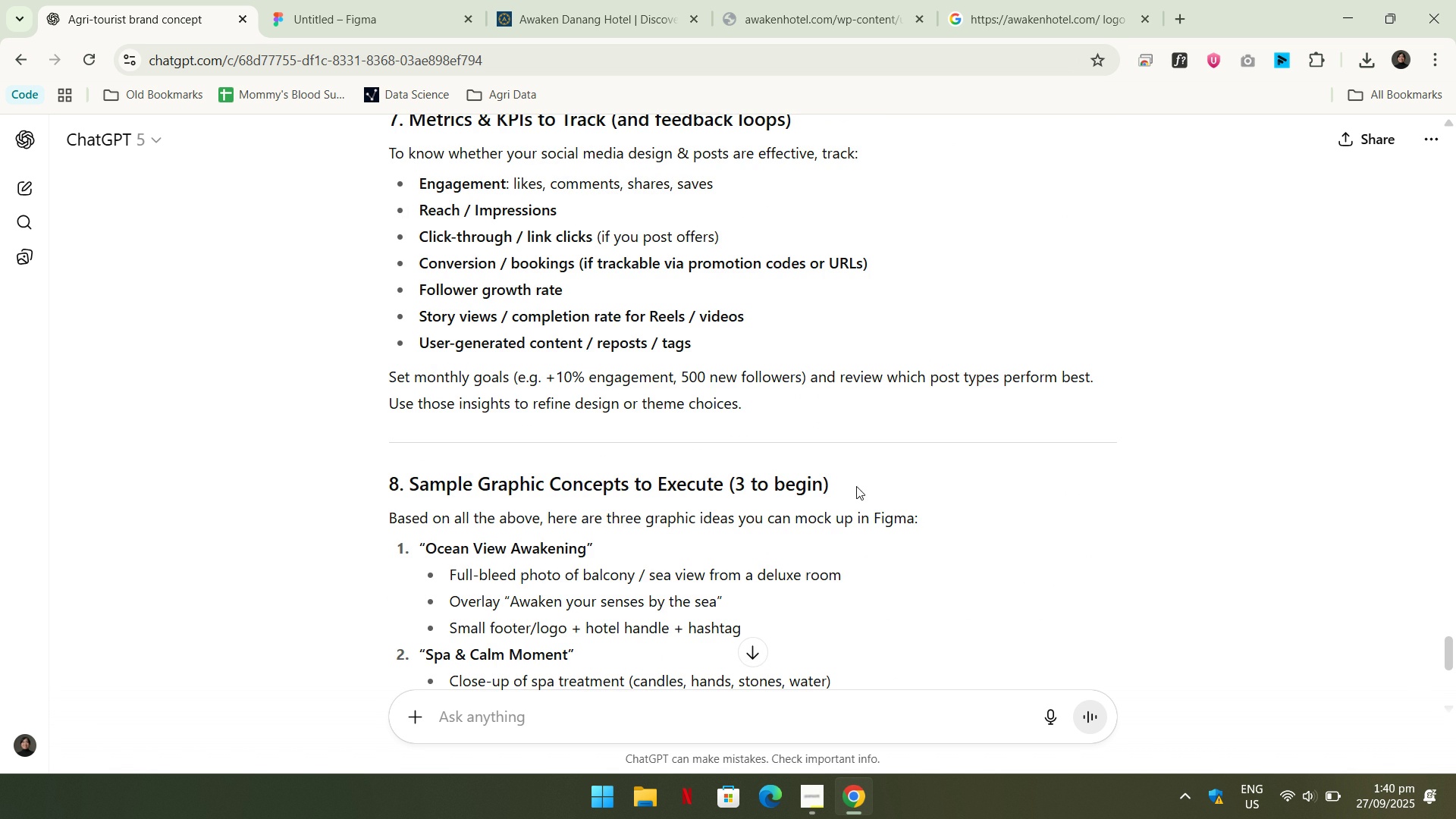 
scroll: coordinate [843, 500], scroll_direction: up, amount: 2.0
 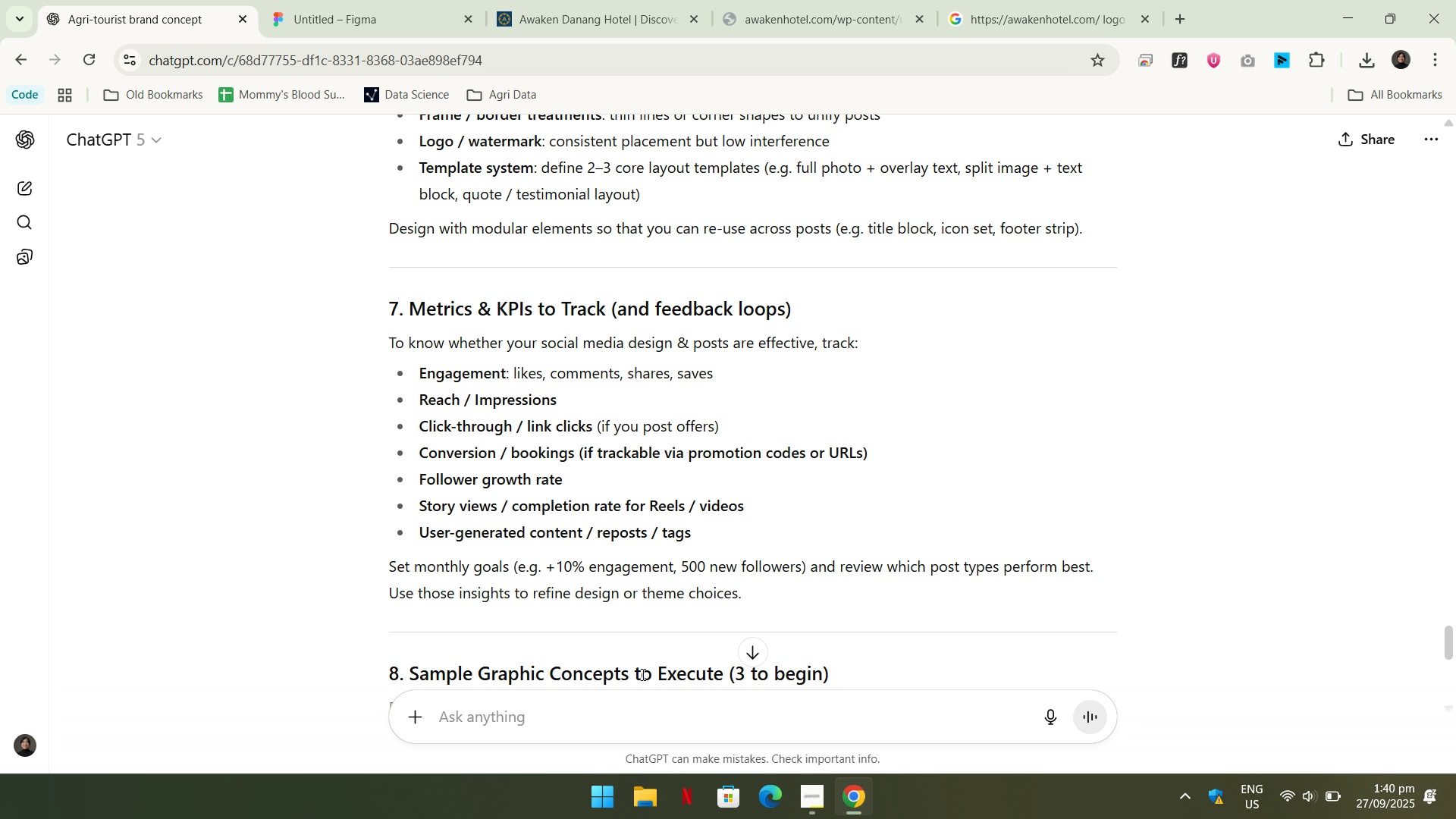 
left_click([639, 723])
 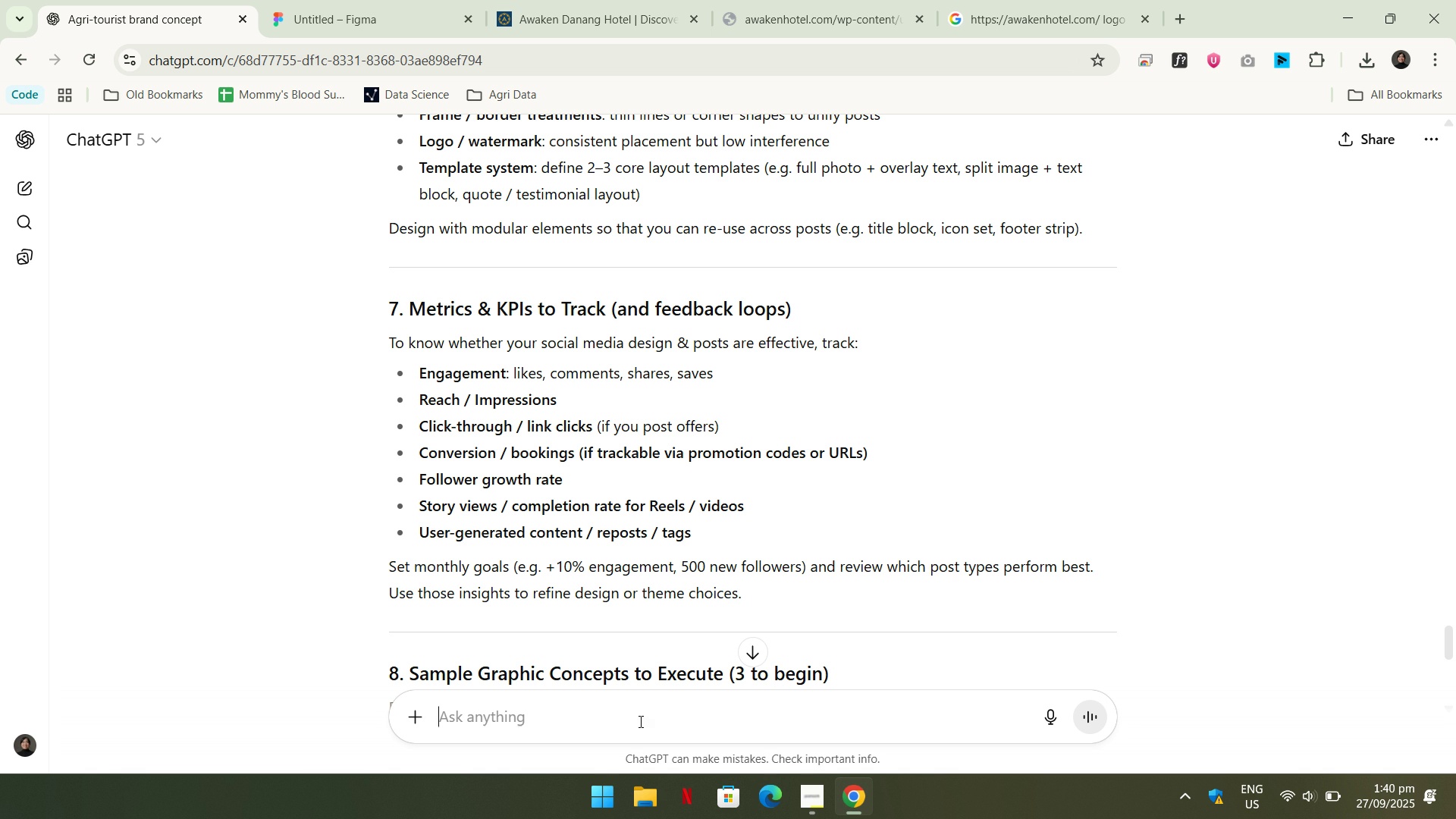 
key(Control+ControlLeft)
 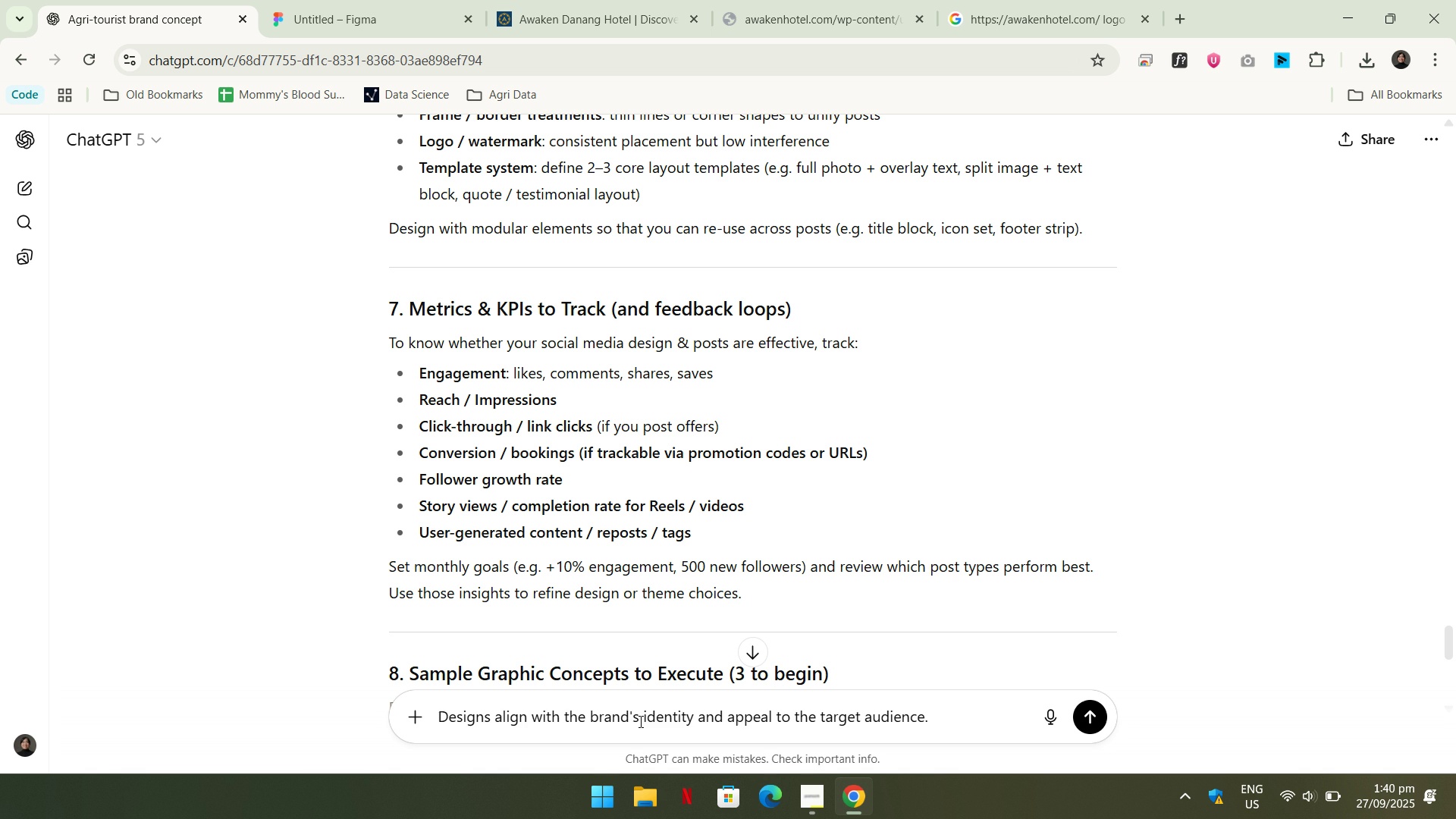 
key(Control+V)
 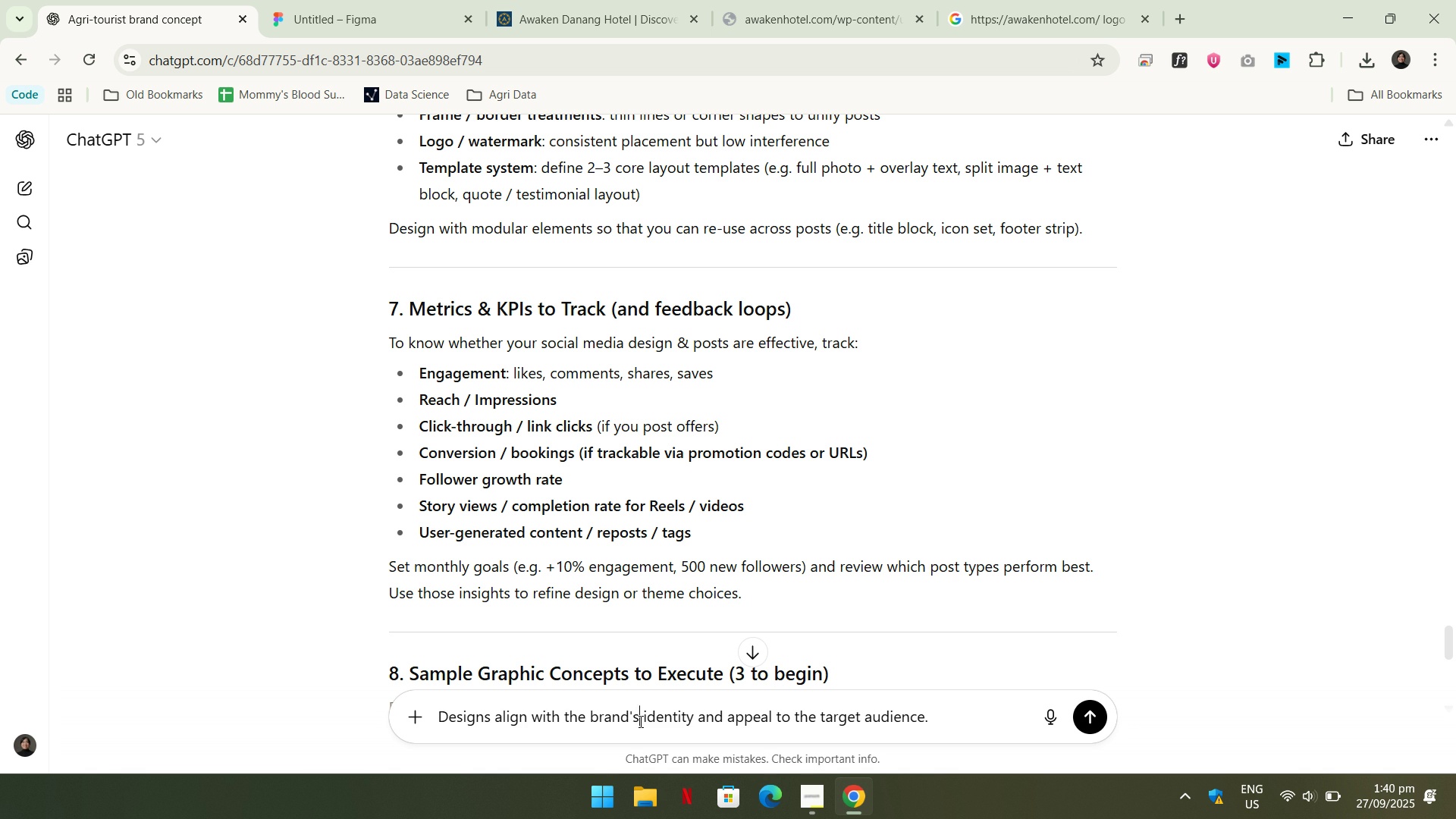 
double_click([639, 721])
 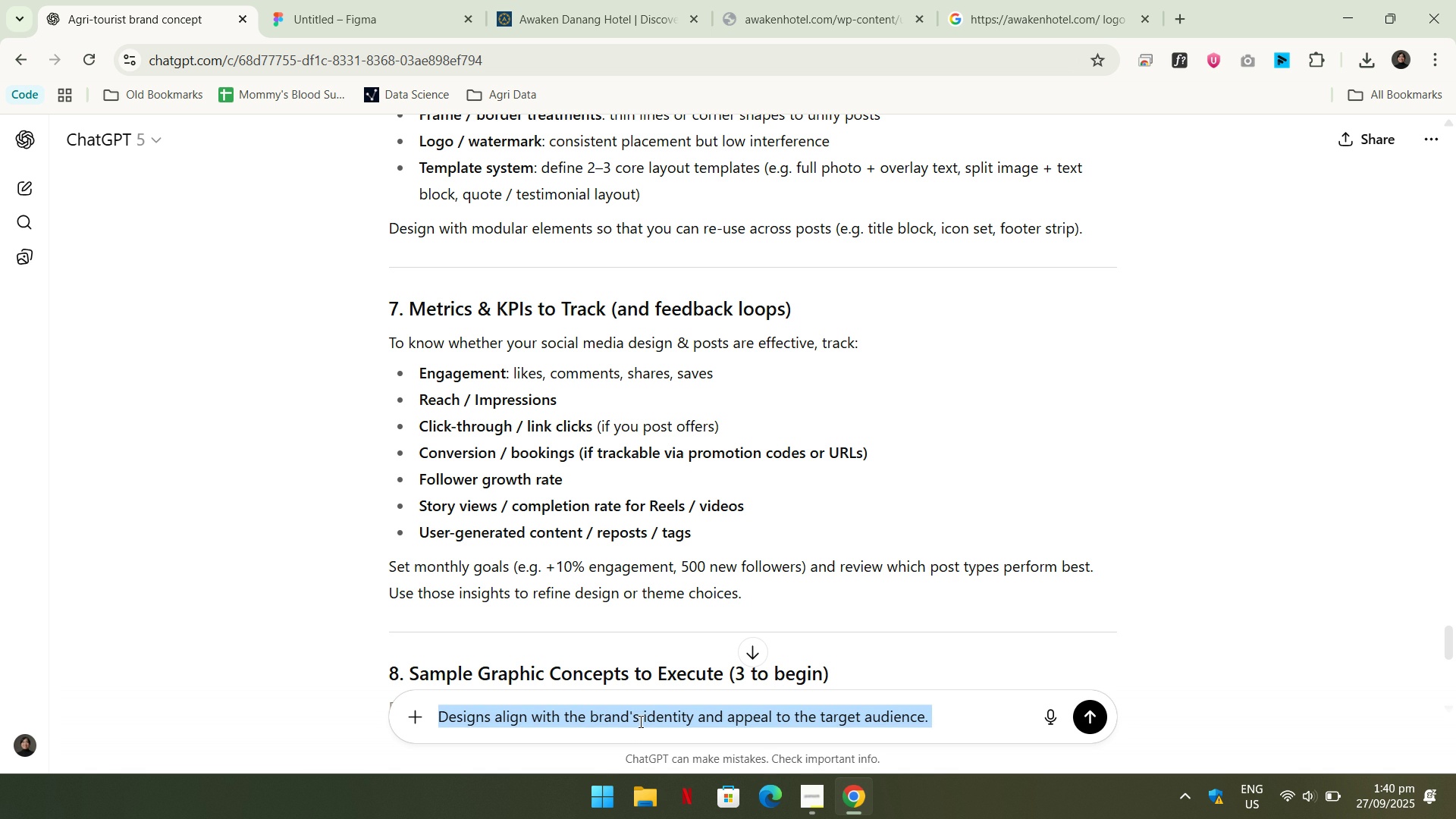 
triple_click([639, 721])
 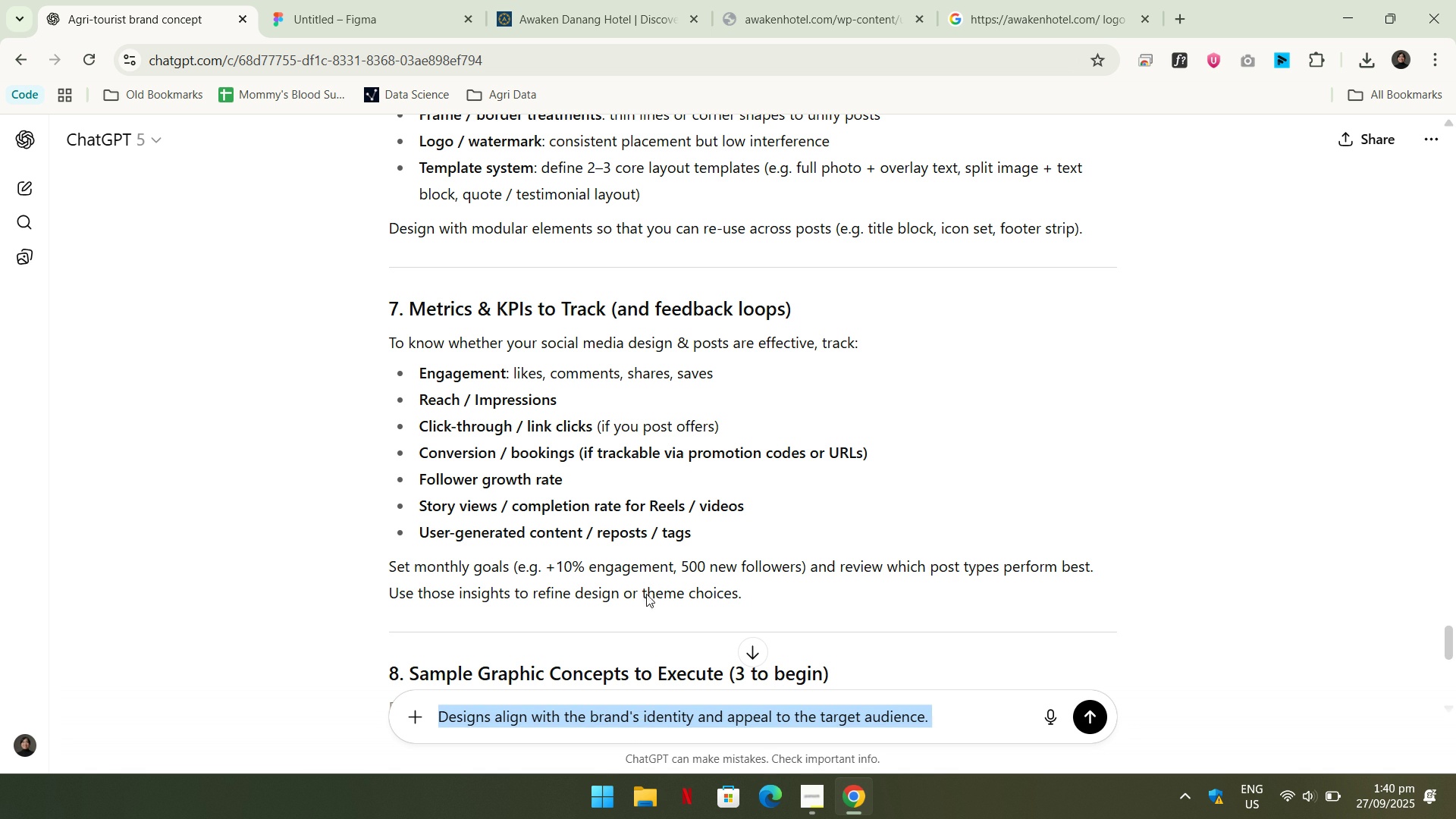 
scroll: coordinate [729, 503], scroll_direction: up, amount: 6.0
 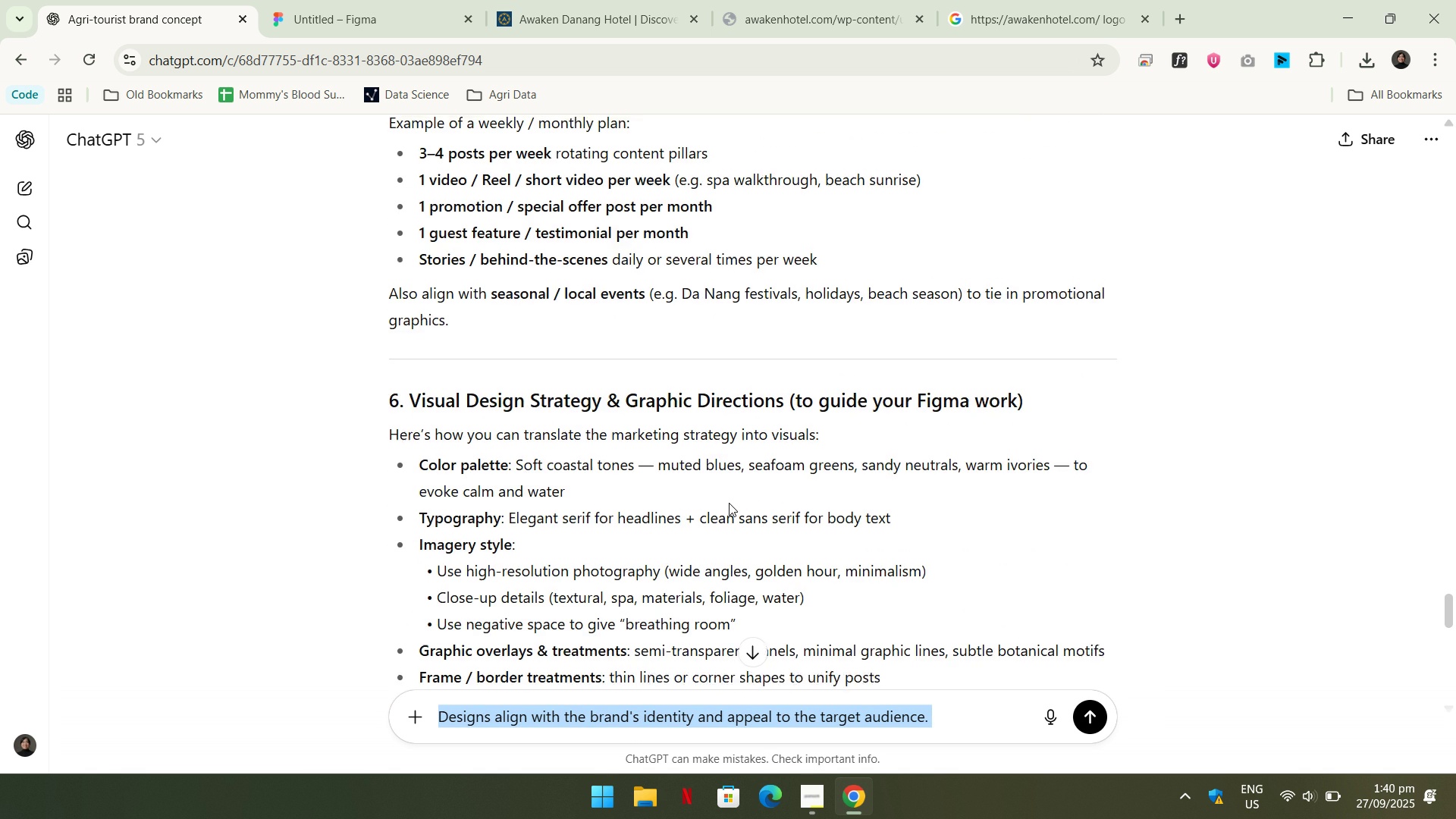 
scroll: coordinate [729, 503], scroll_direction: down, amount: 1.0
 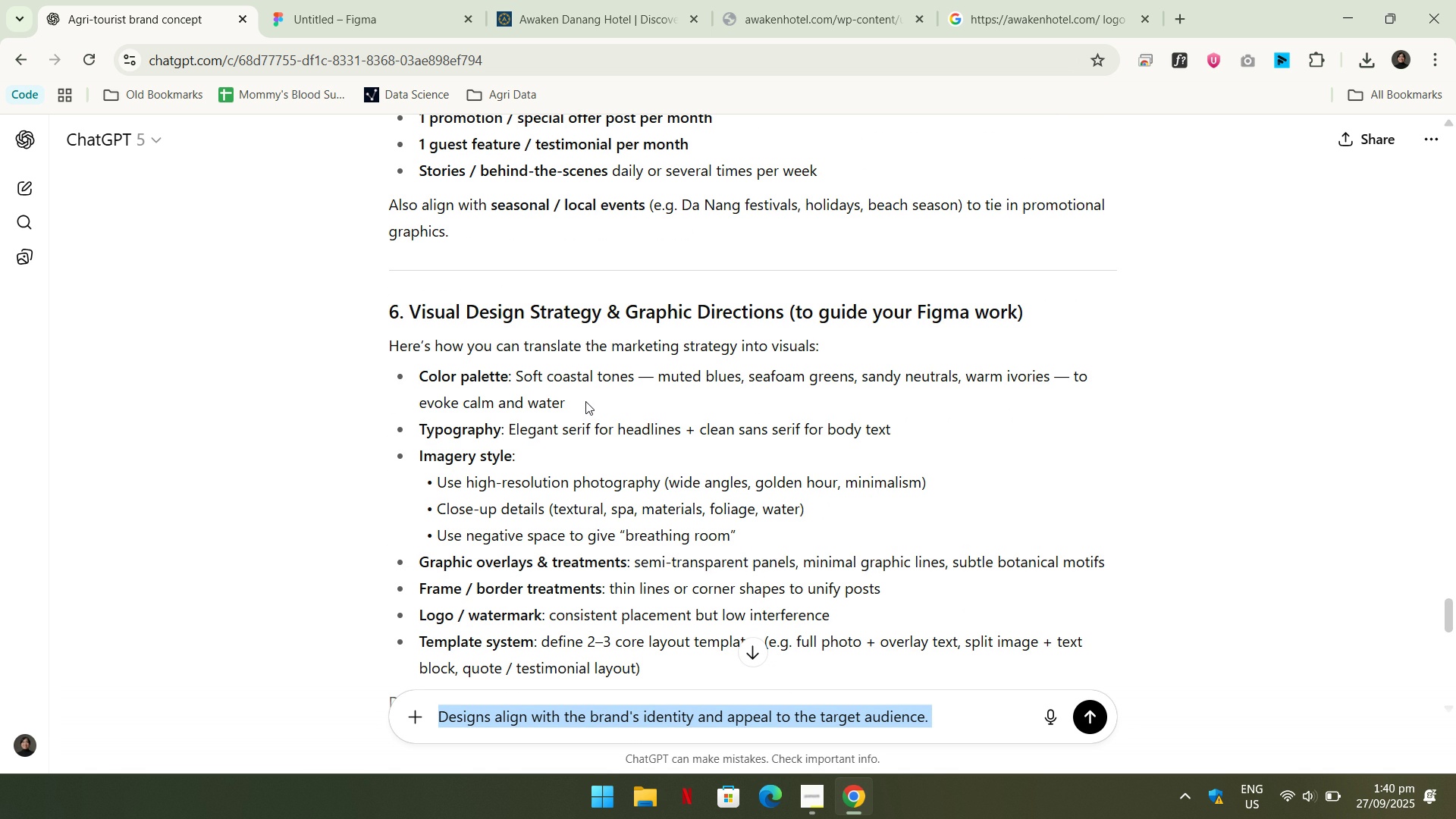 
wait(8.93)
 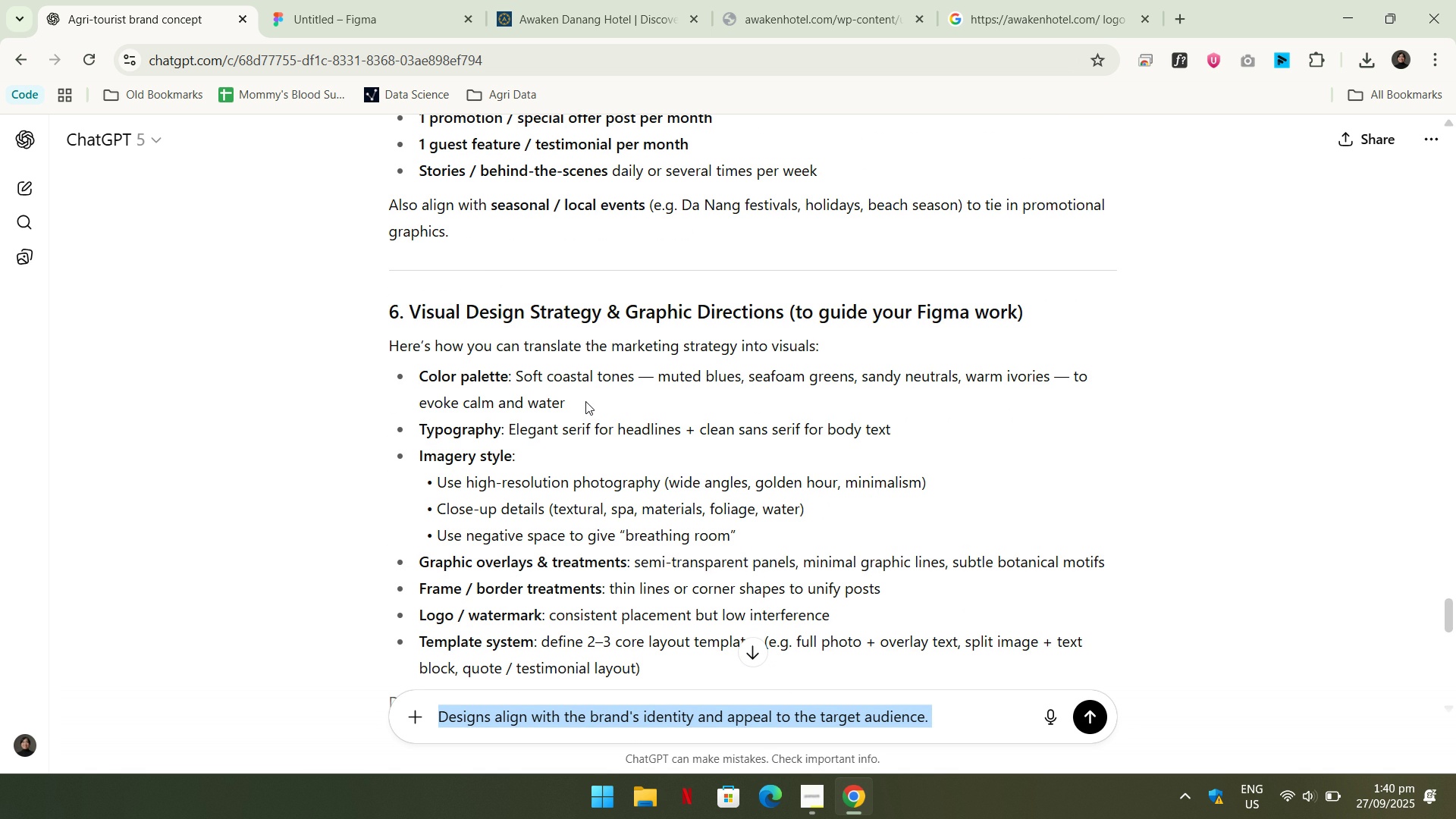 
key(Backspace)